 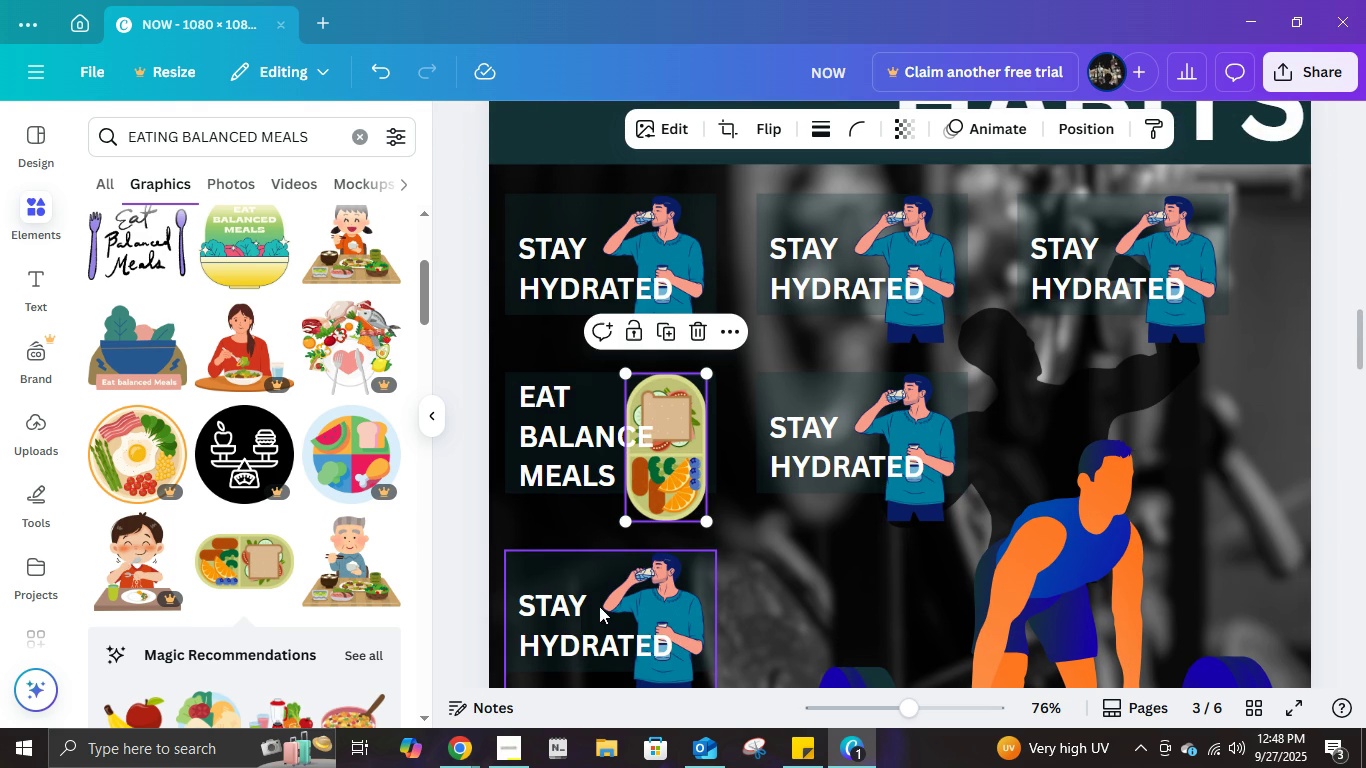 
left_click([565, 615])
 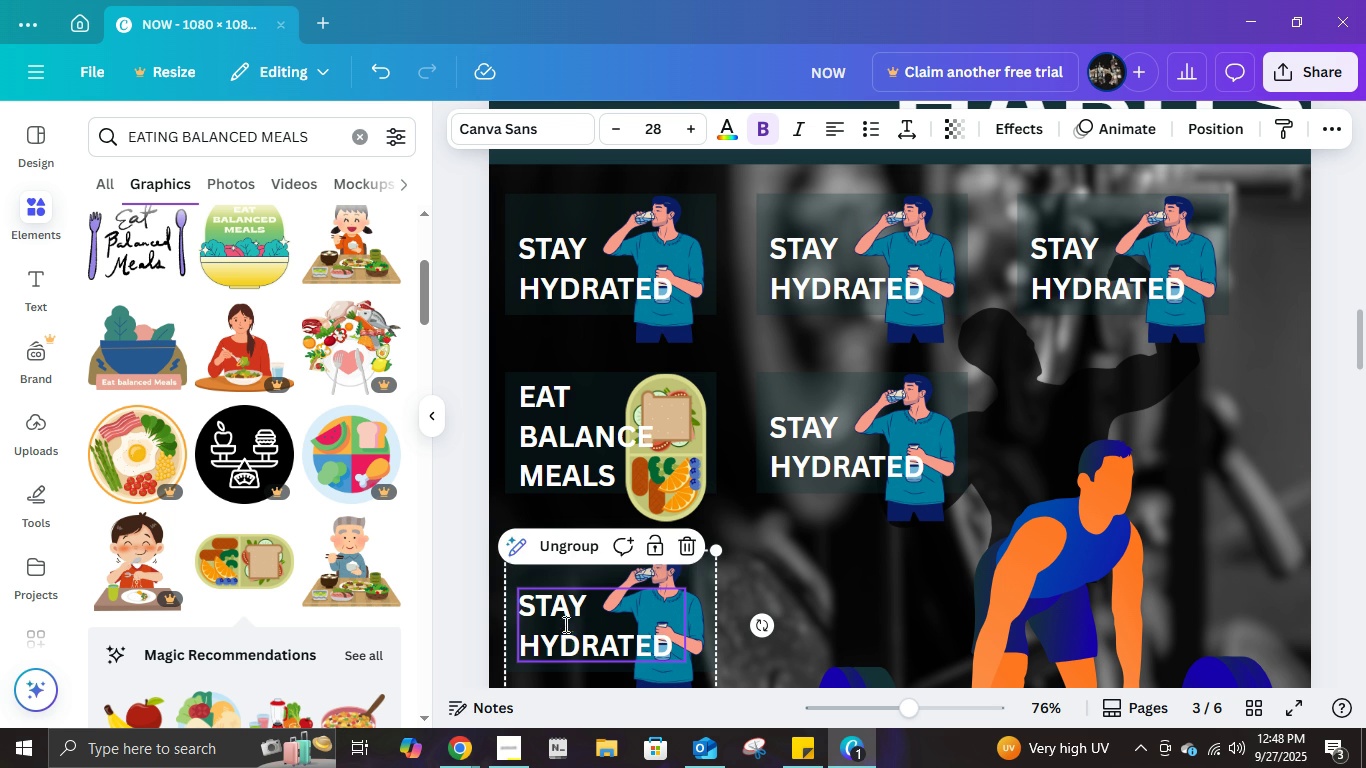 
left_click([564, 624])
 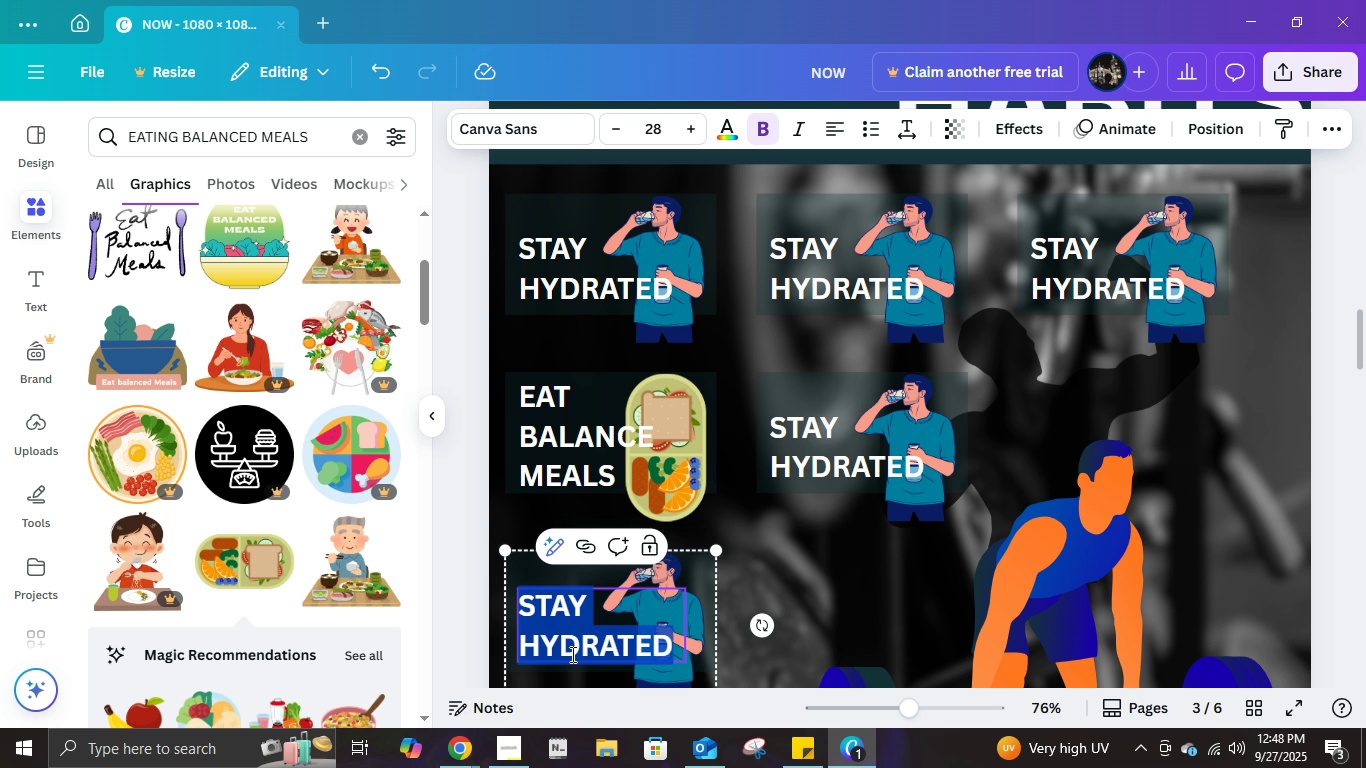 
type(EXERCISE)
 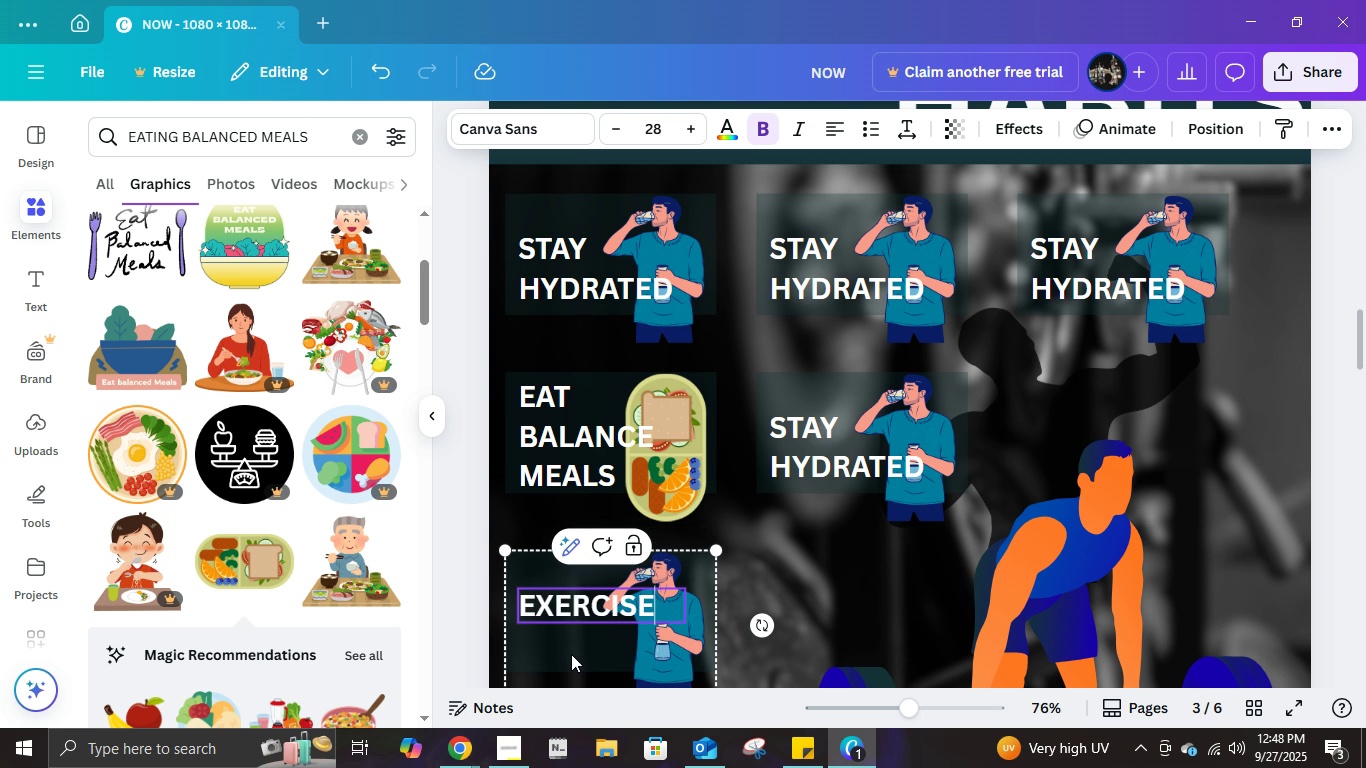 
key(Enter)
 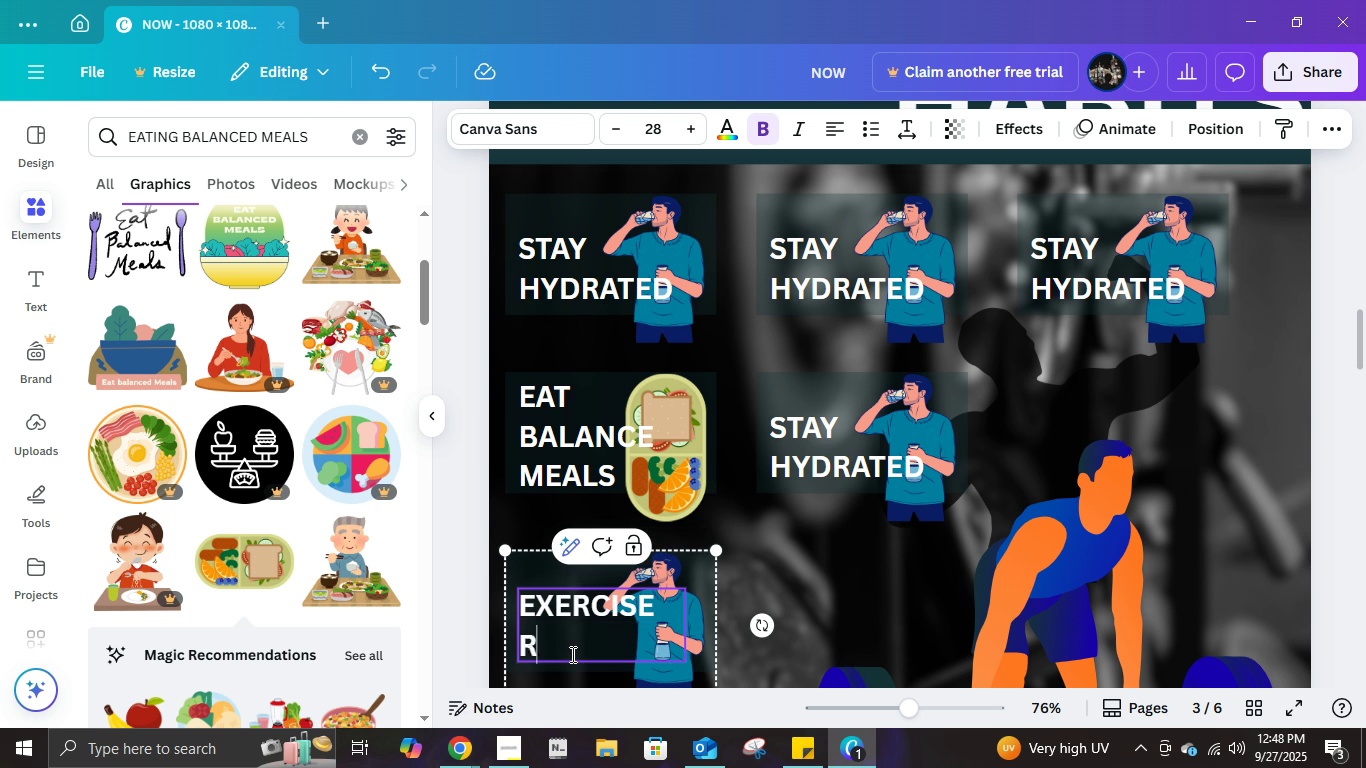 
type(REGULARLY)
 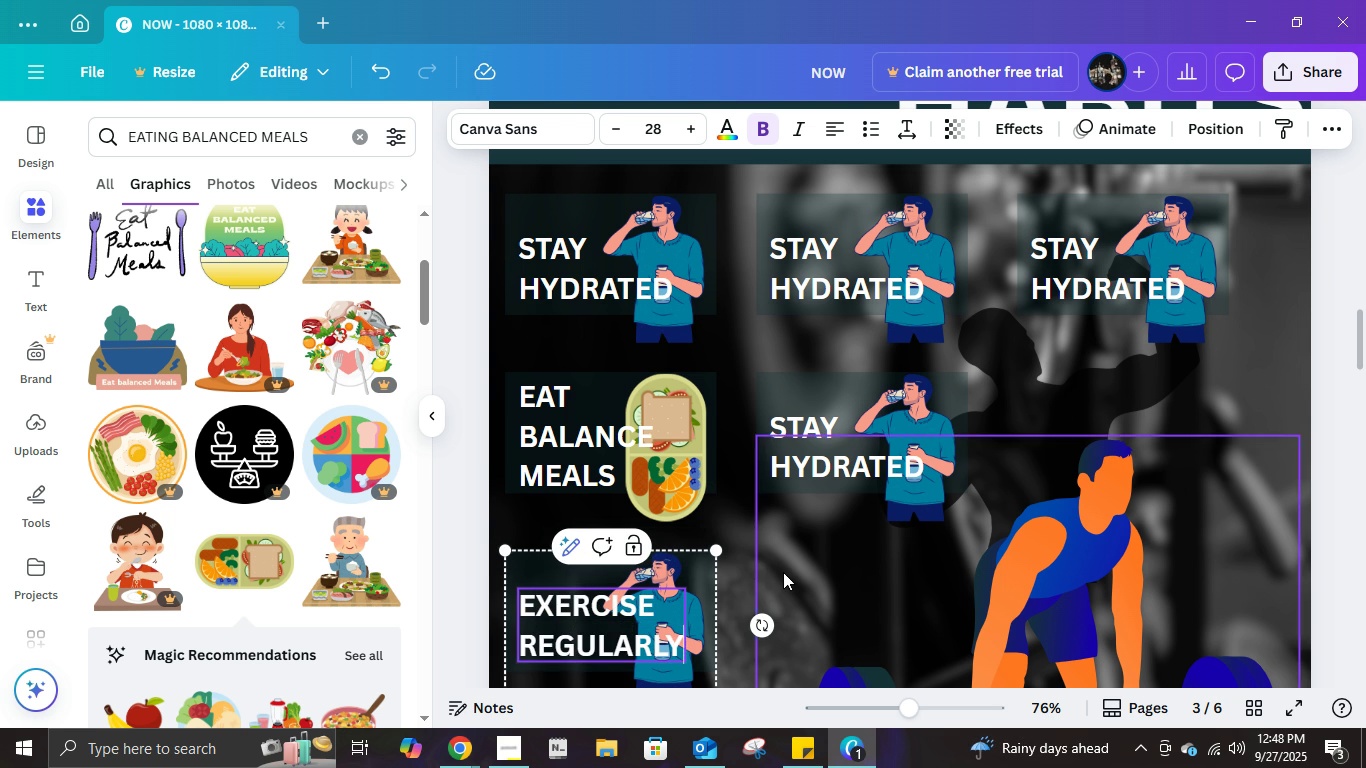 
left_click([783, 572])
 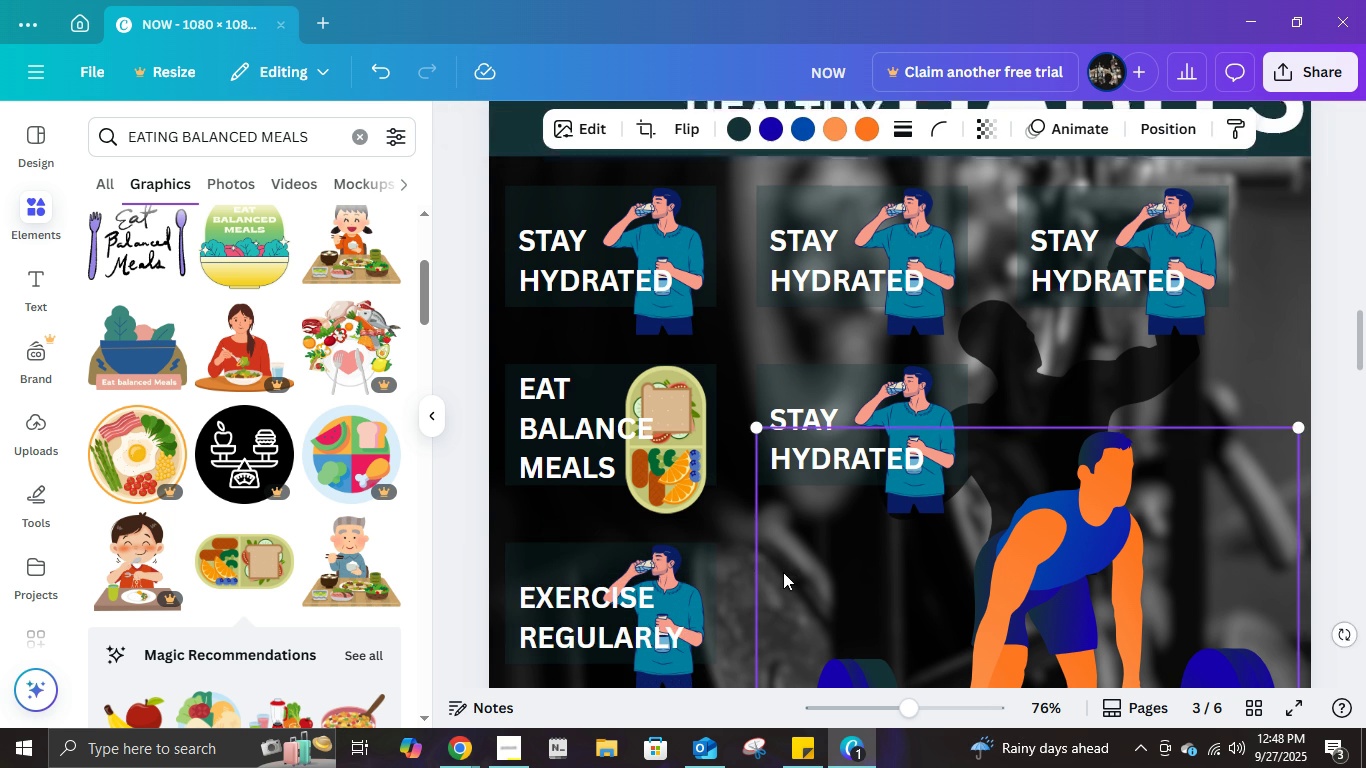 
scroll: coordinate [783, 572], scroll_direction: down, amount: 2.0
 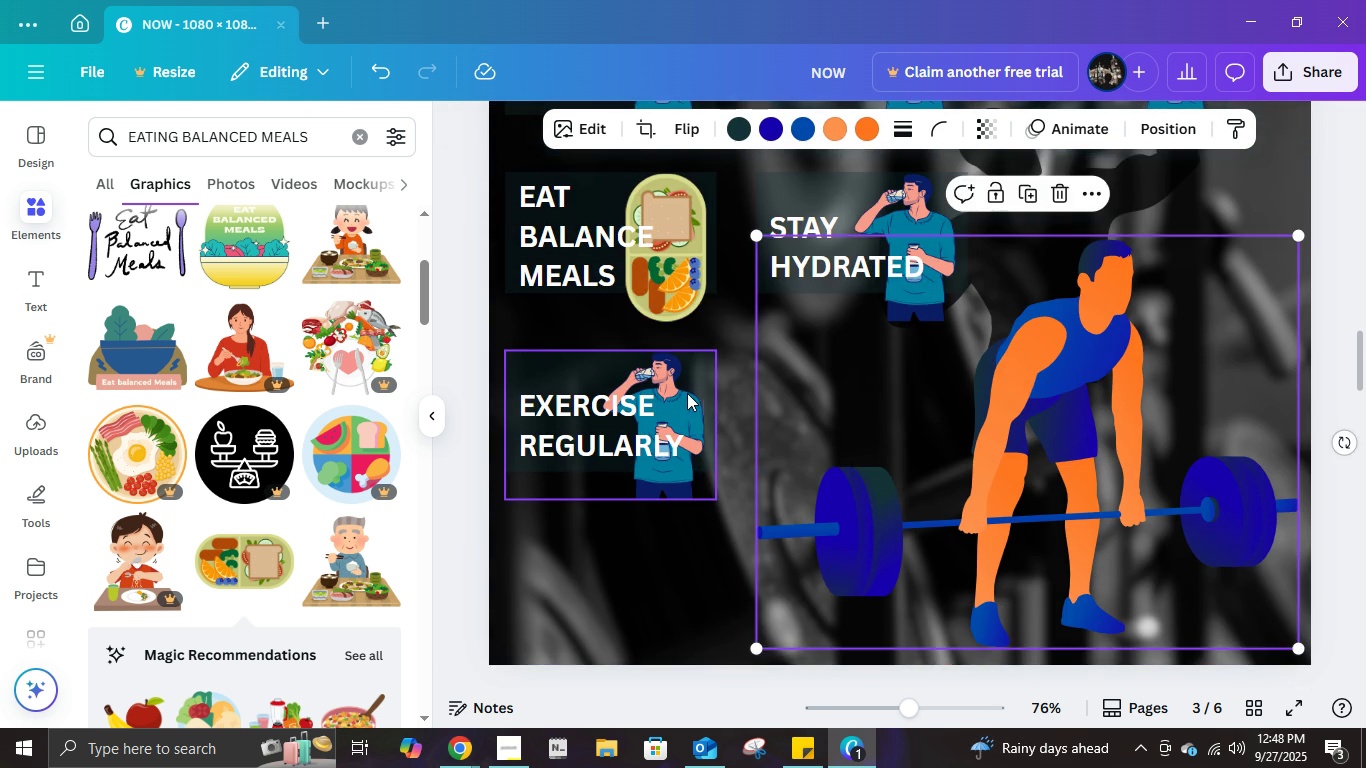 
left_click([687, 393])
 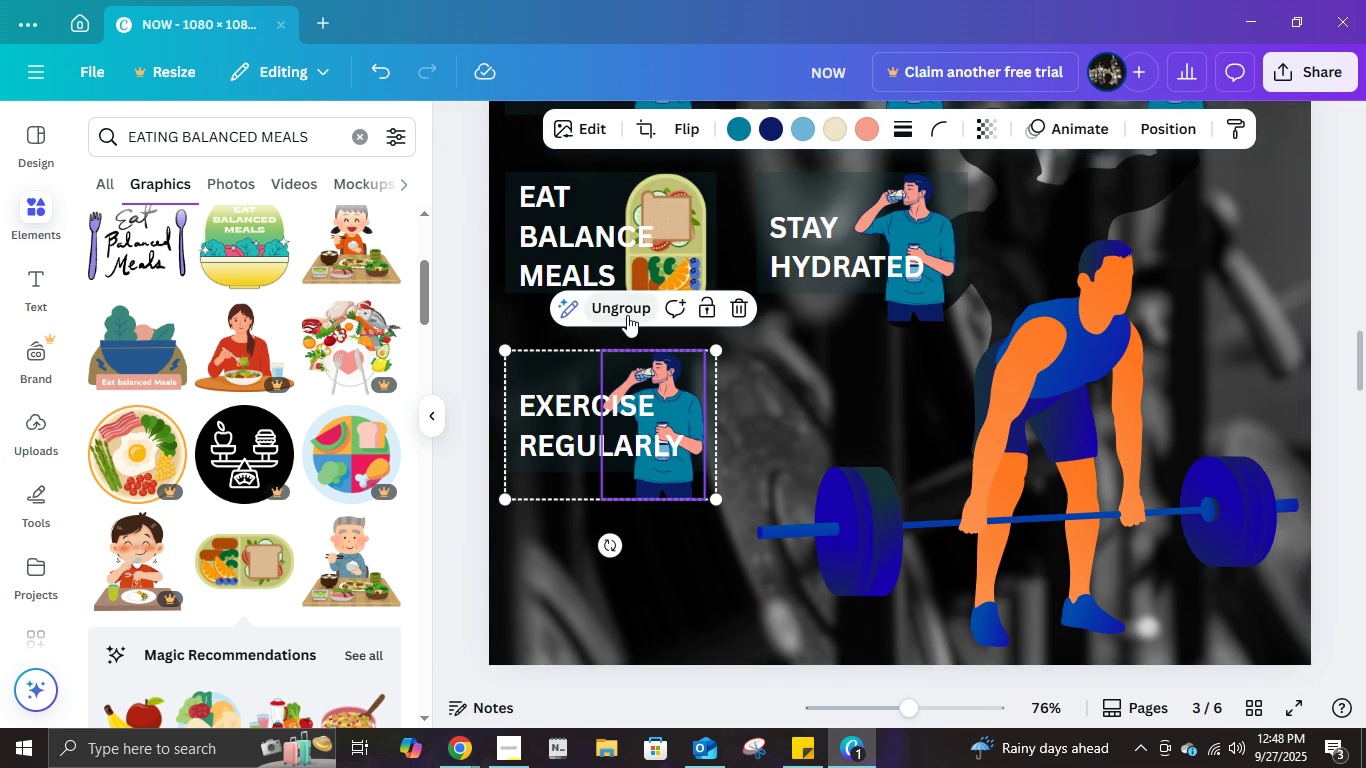 
left_click([627, 315])
 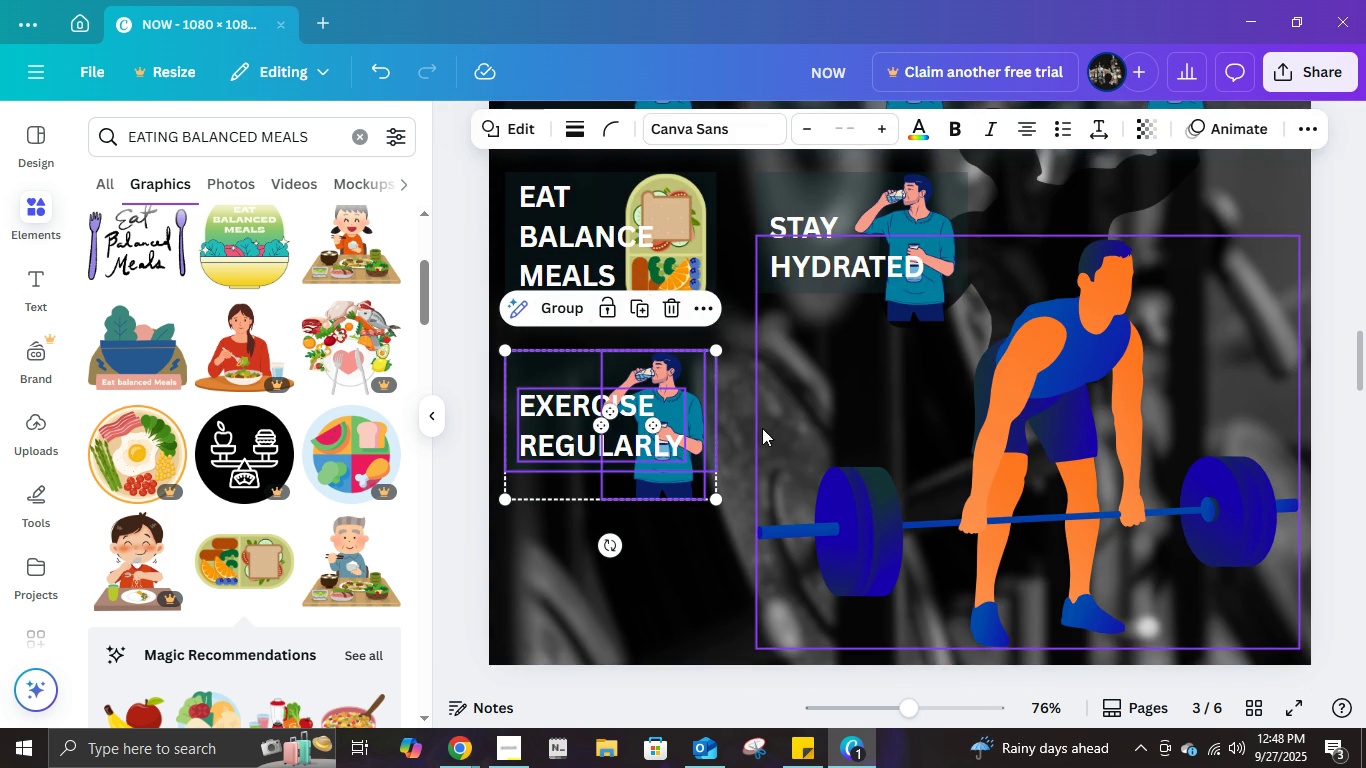 
left_click([762, 428])
 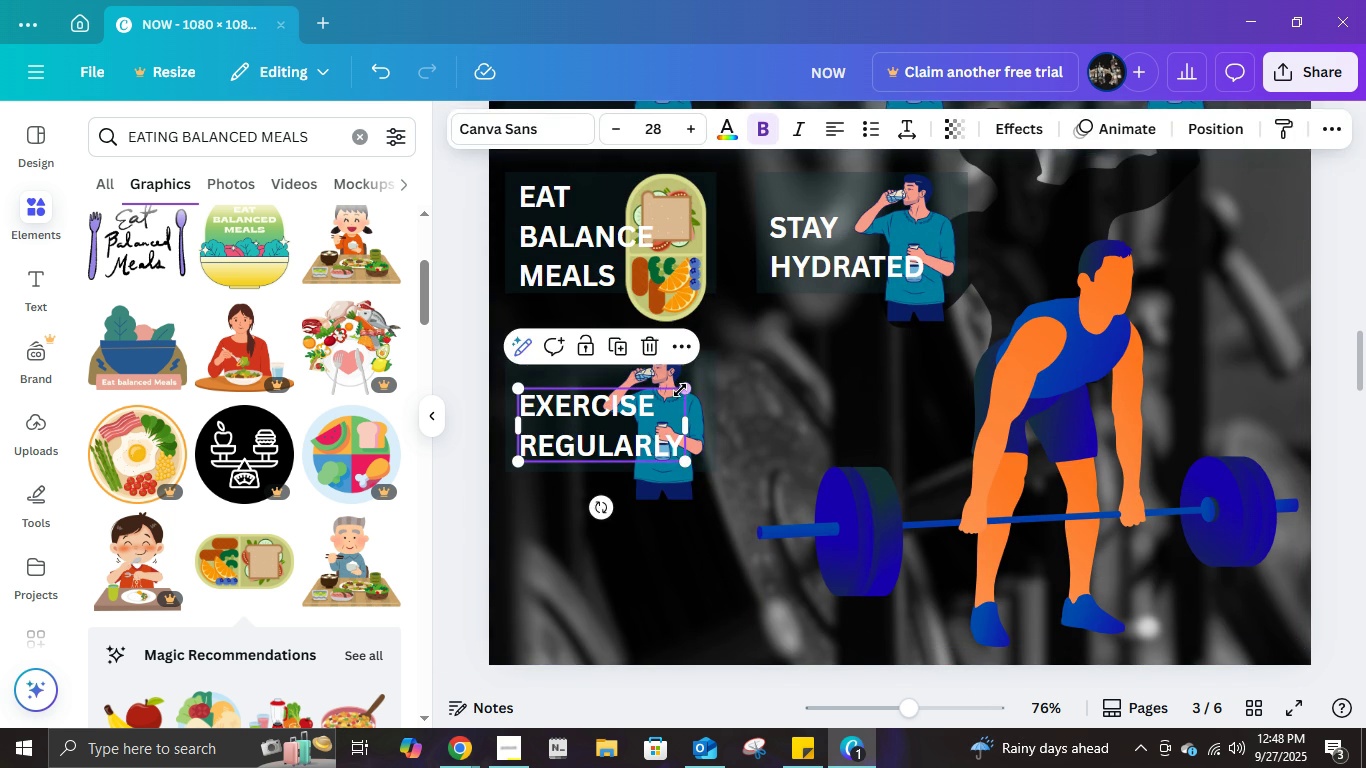 
left_click([680, 390])
 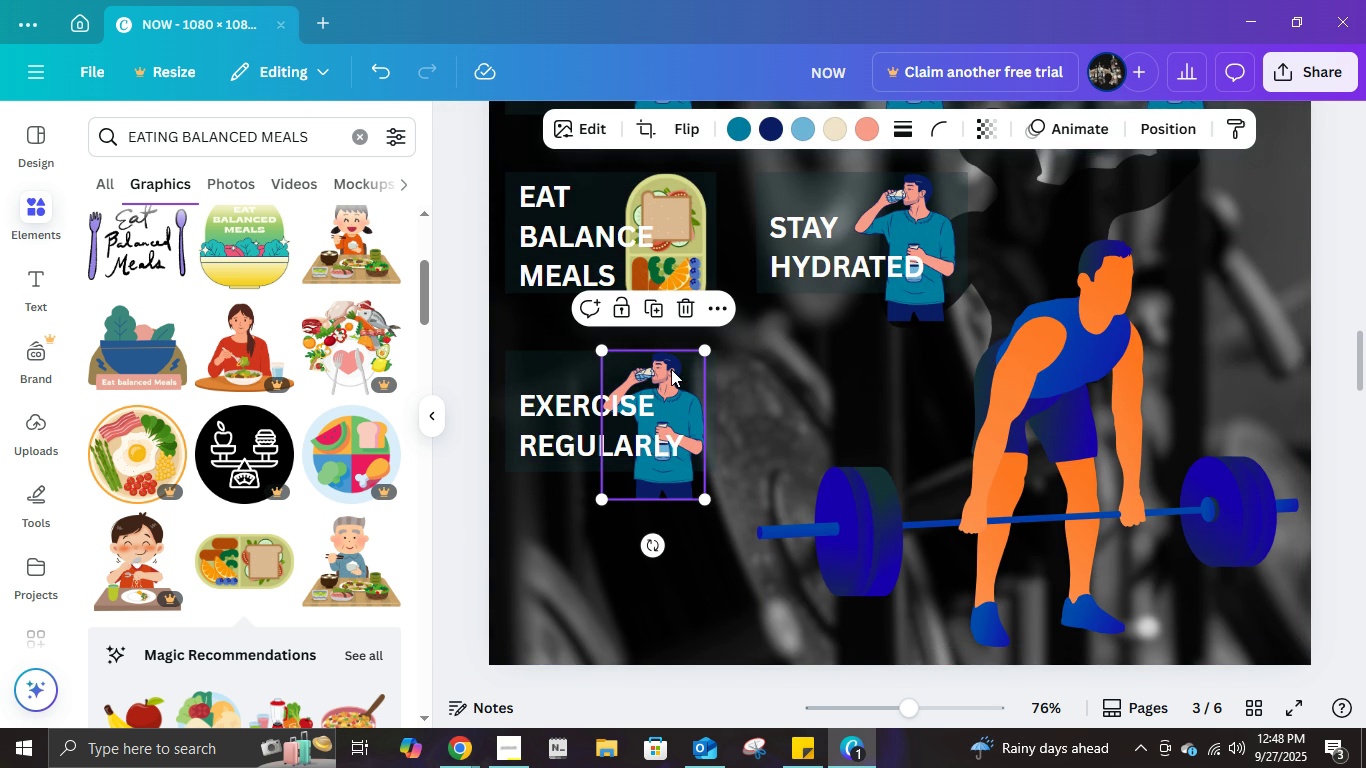 
left_click([671, 369])
 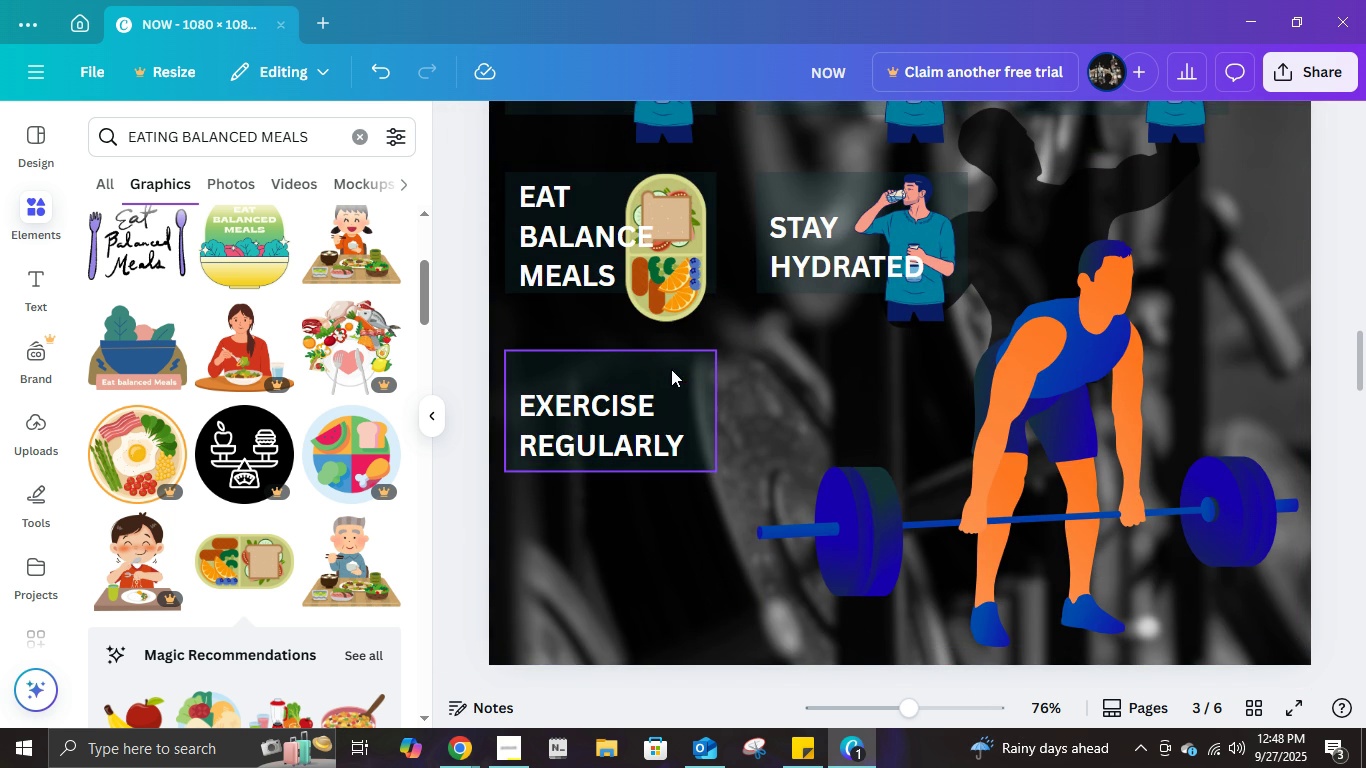 
key(Delete)
 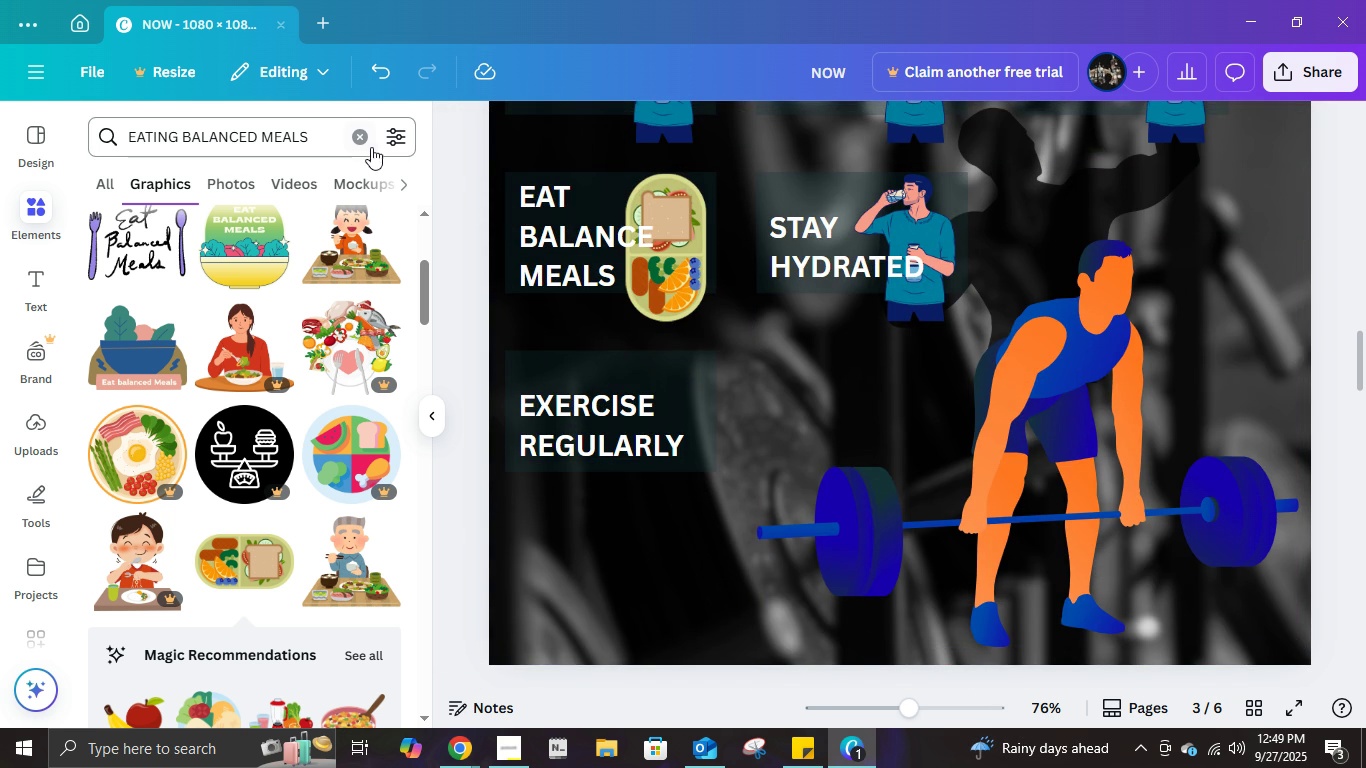 
left_click([361, 140])
 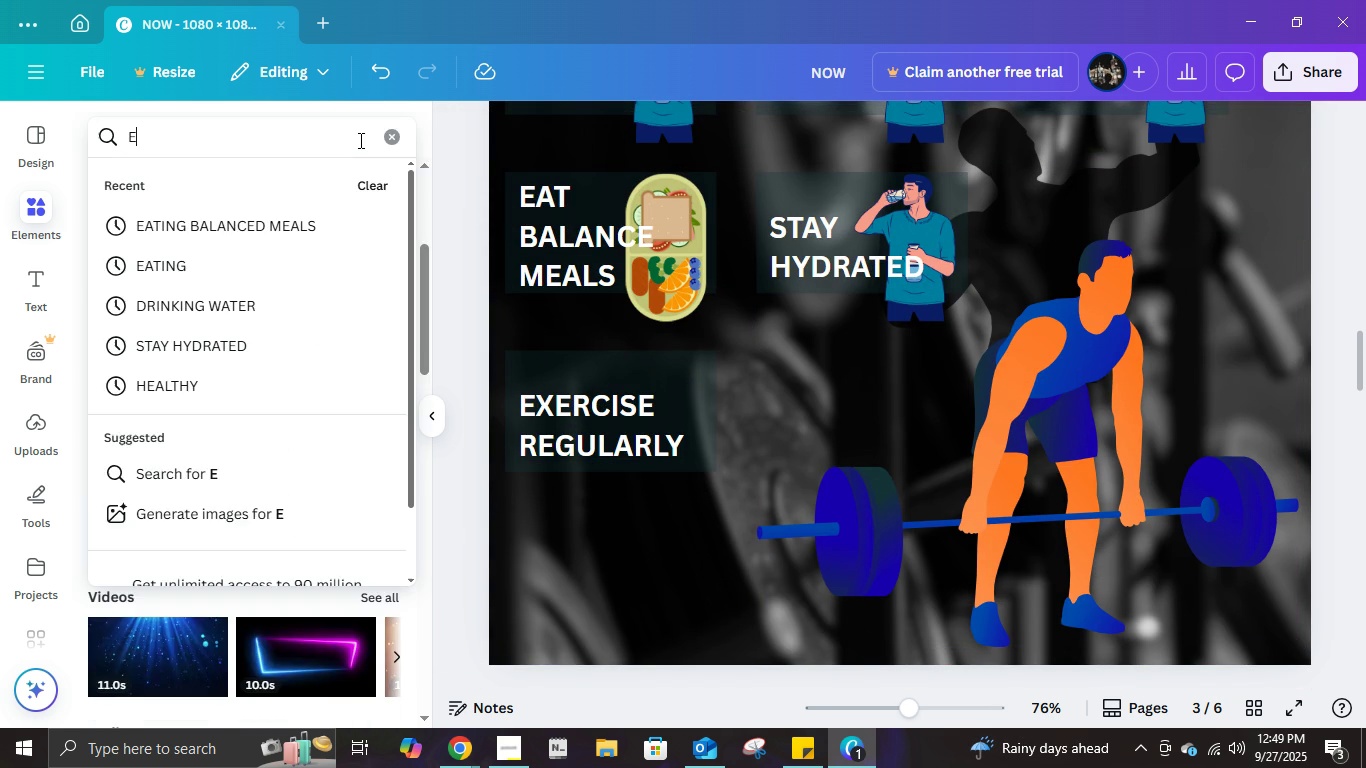 
type(EXERV)
key(Backspace)
type(CISING)
 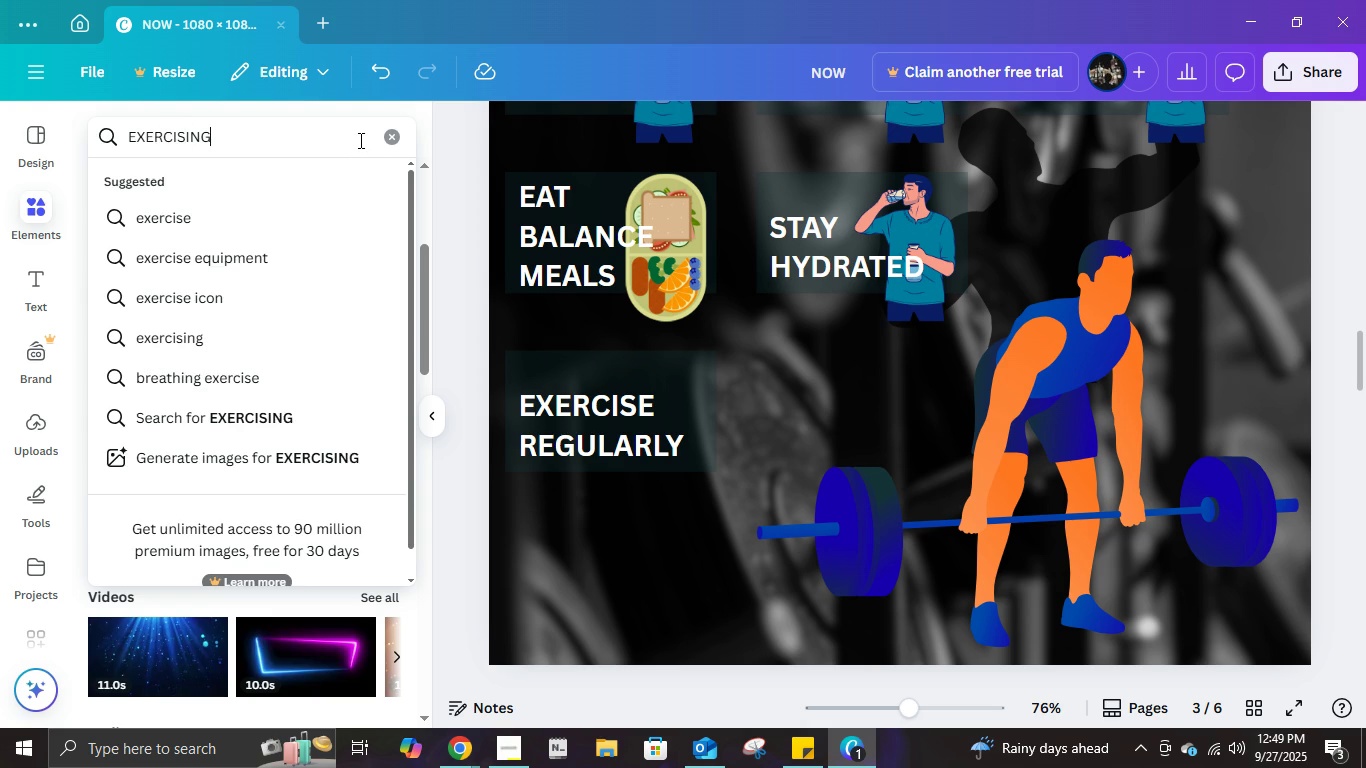 
key(Enter)
 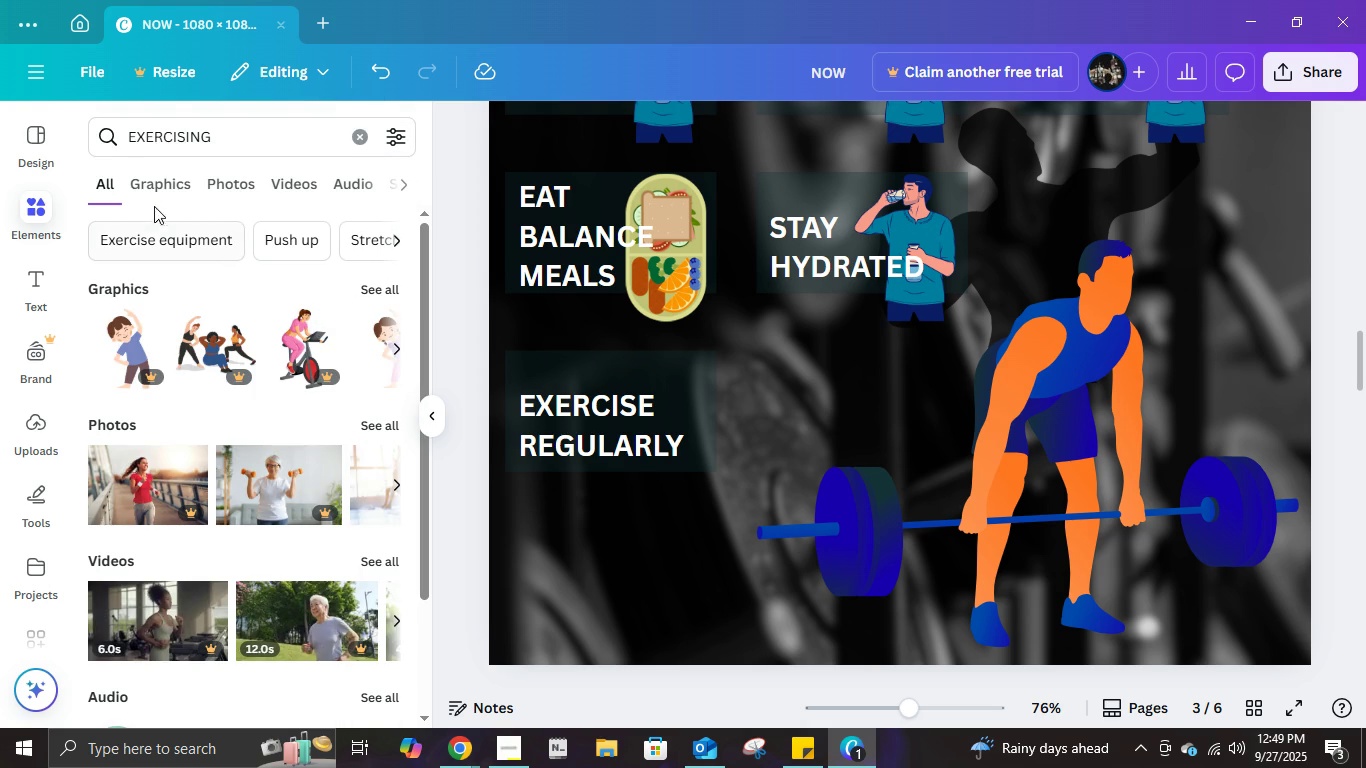 
left_click([160, 193])
 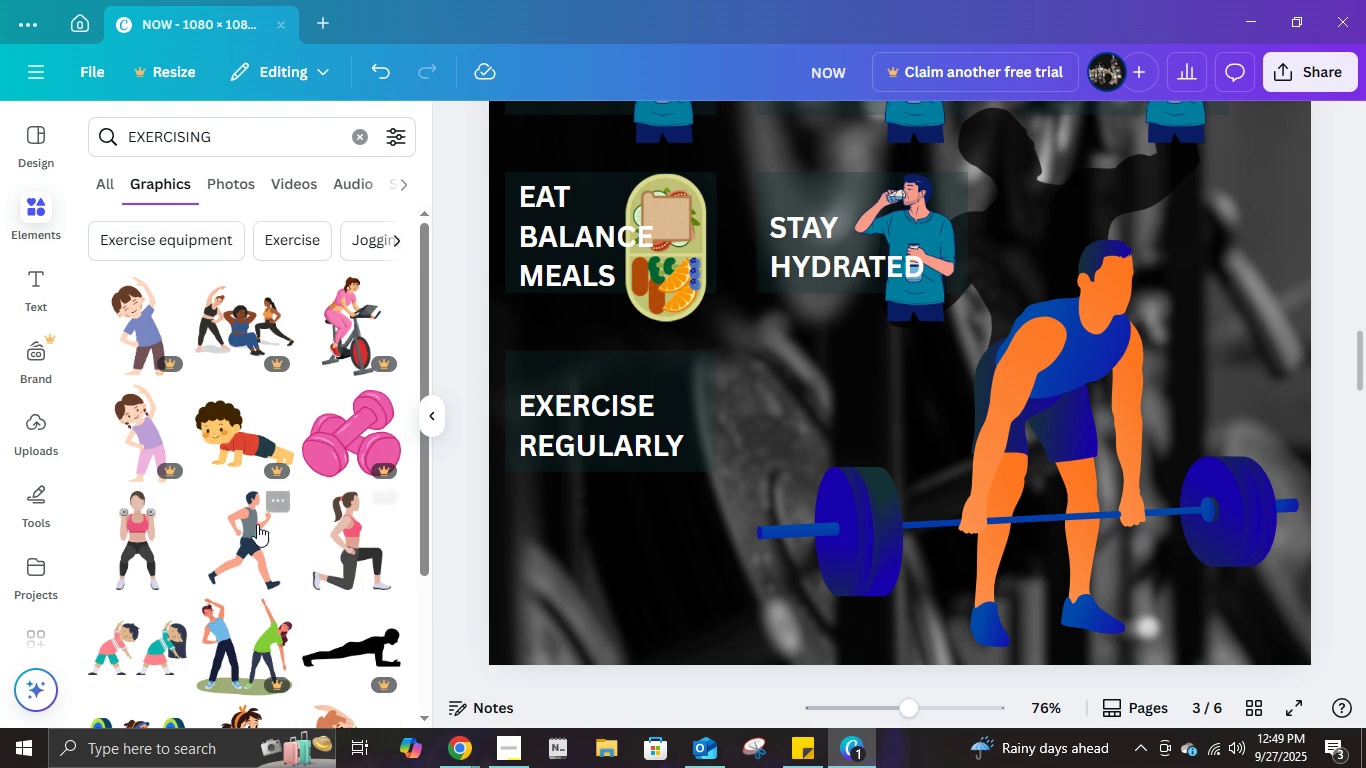 
scroll: coordinate [272, 527], scroll_direction: down, amount: 1.0
 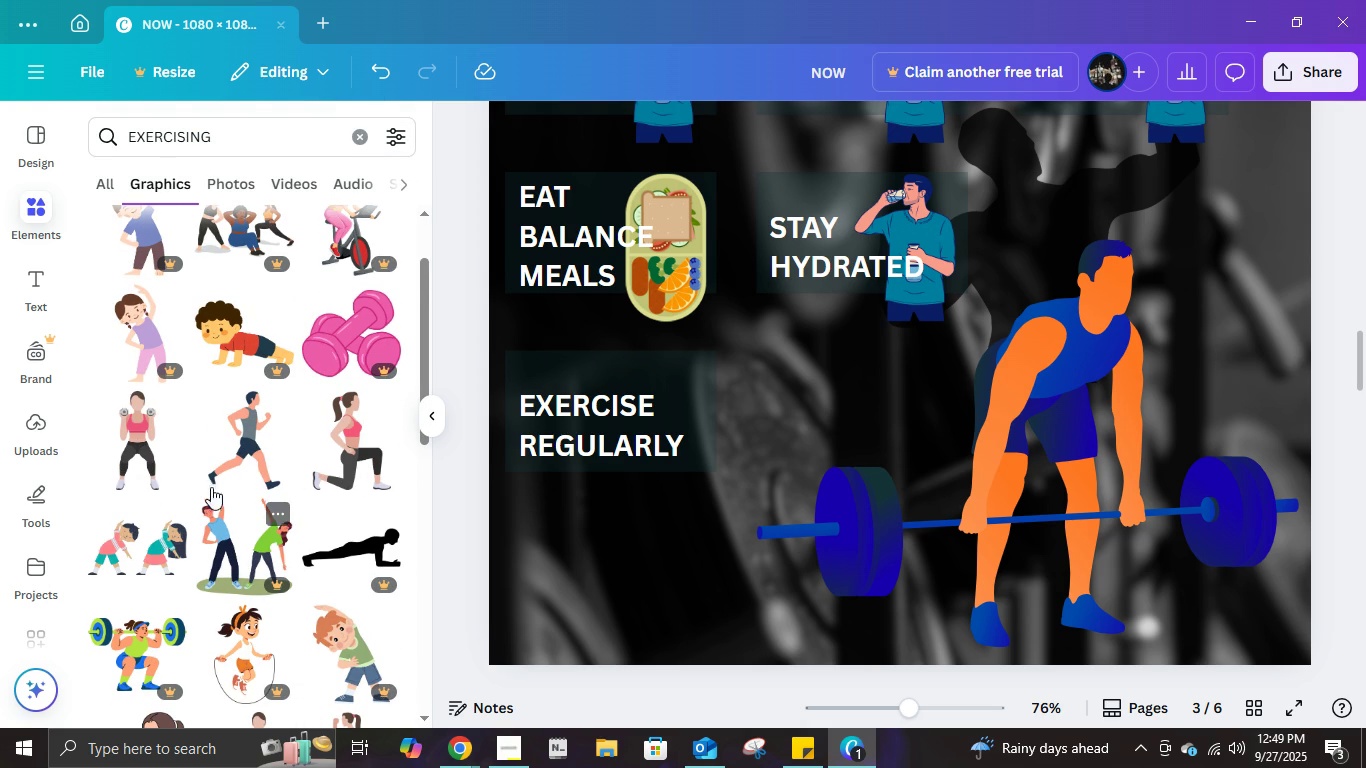 
left_click([330, 476])